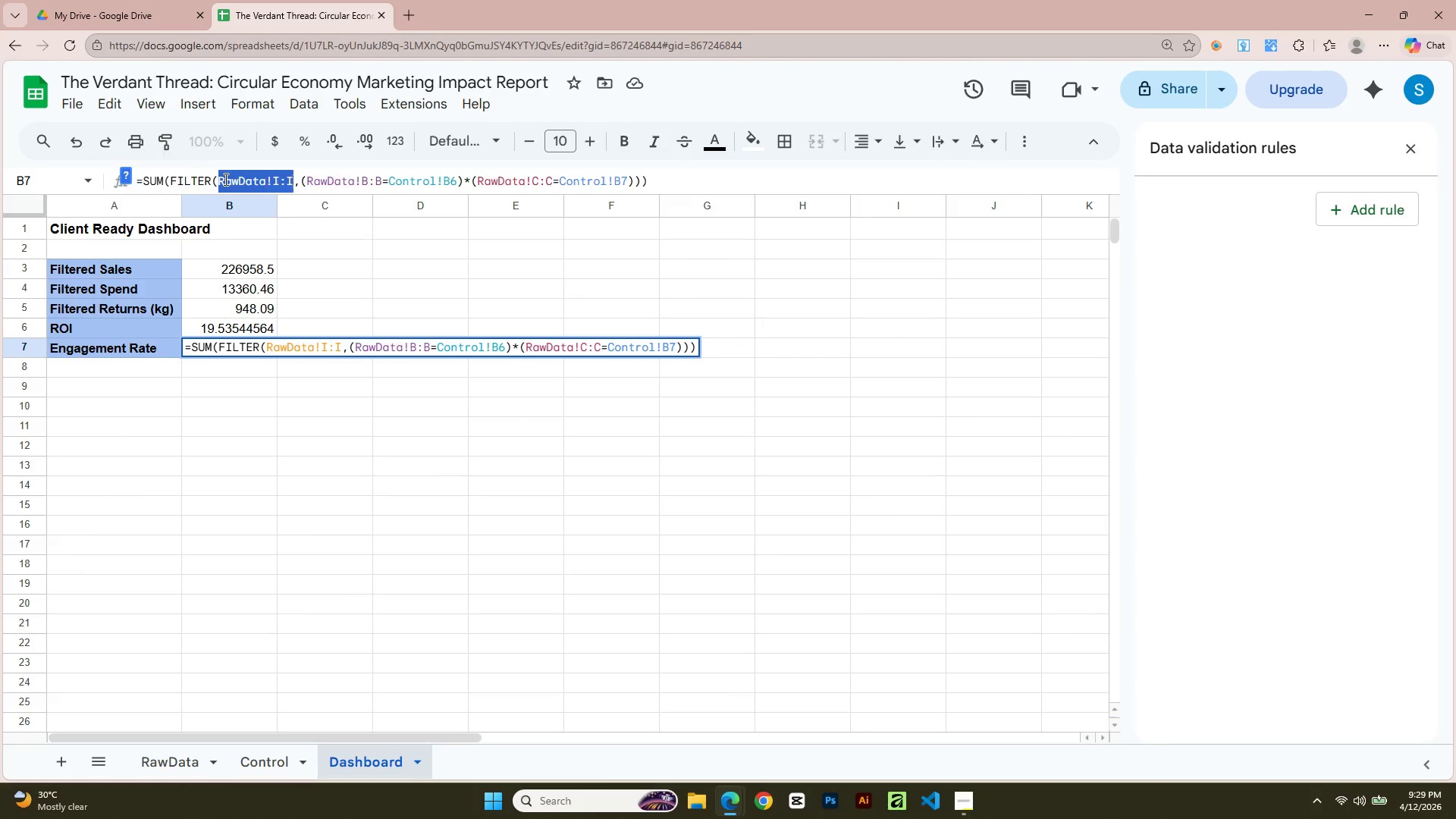 
triple_click([224, 179])
 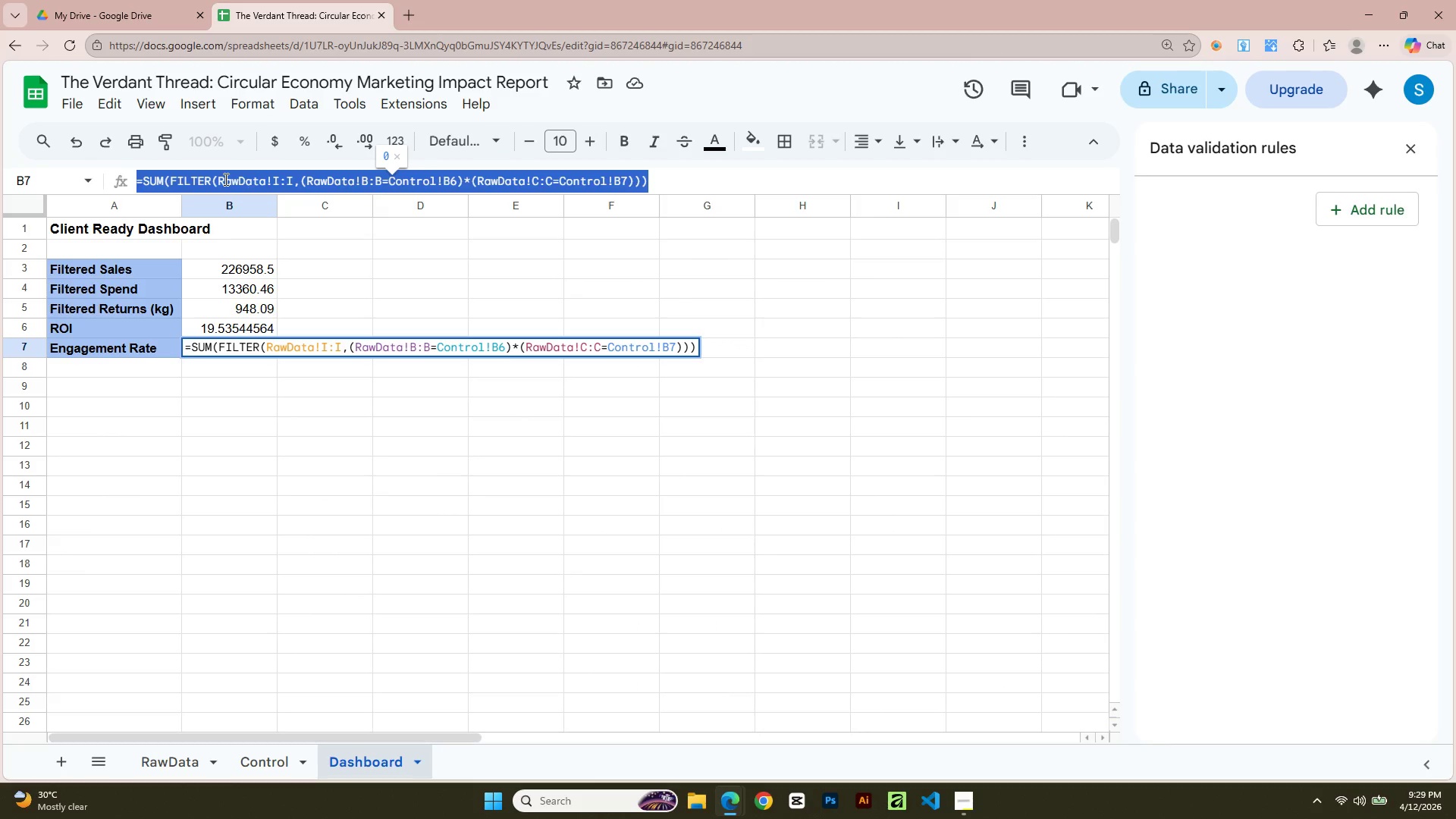 
key(Control+V)
 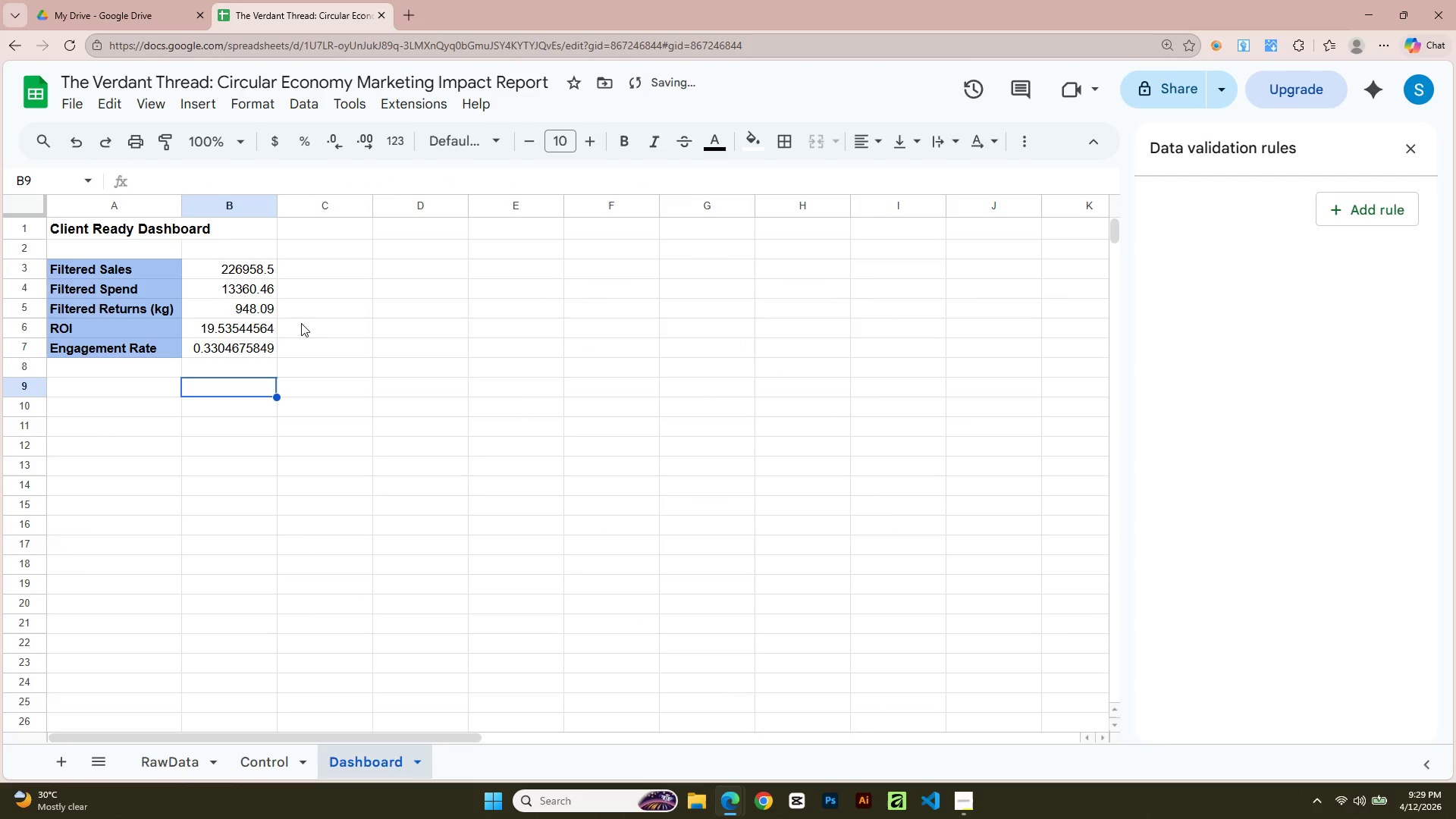 
left_click([325, 272])
 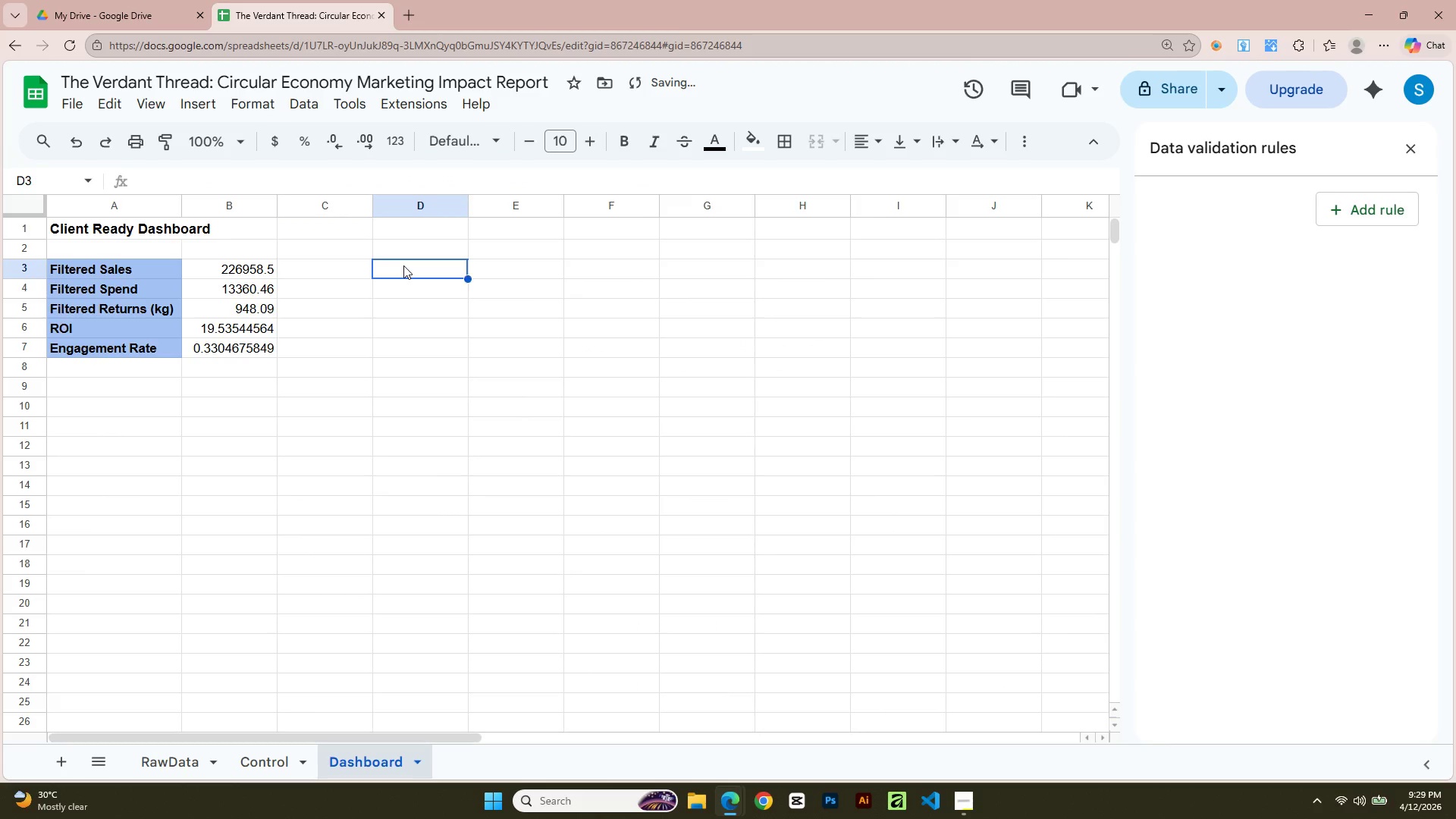 
key(Alt+Tab)
 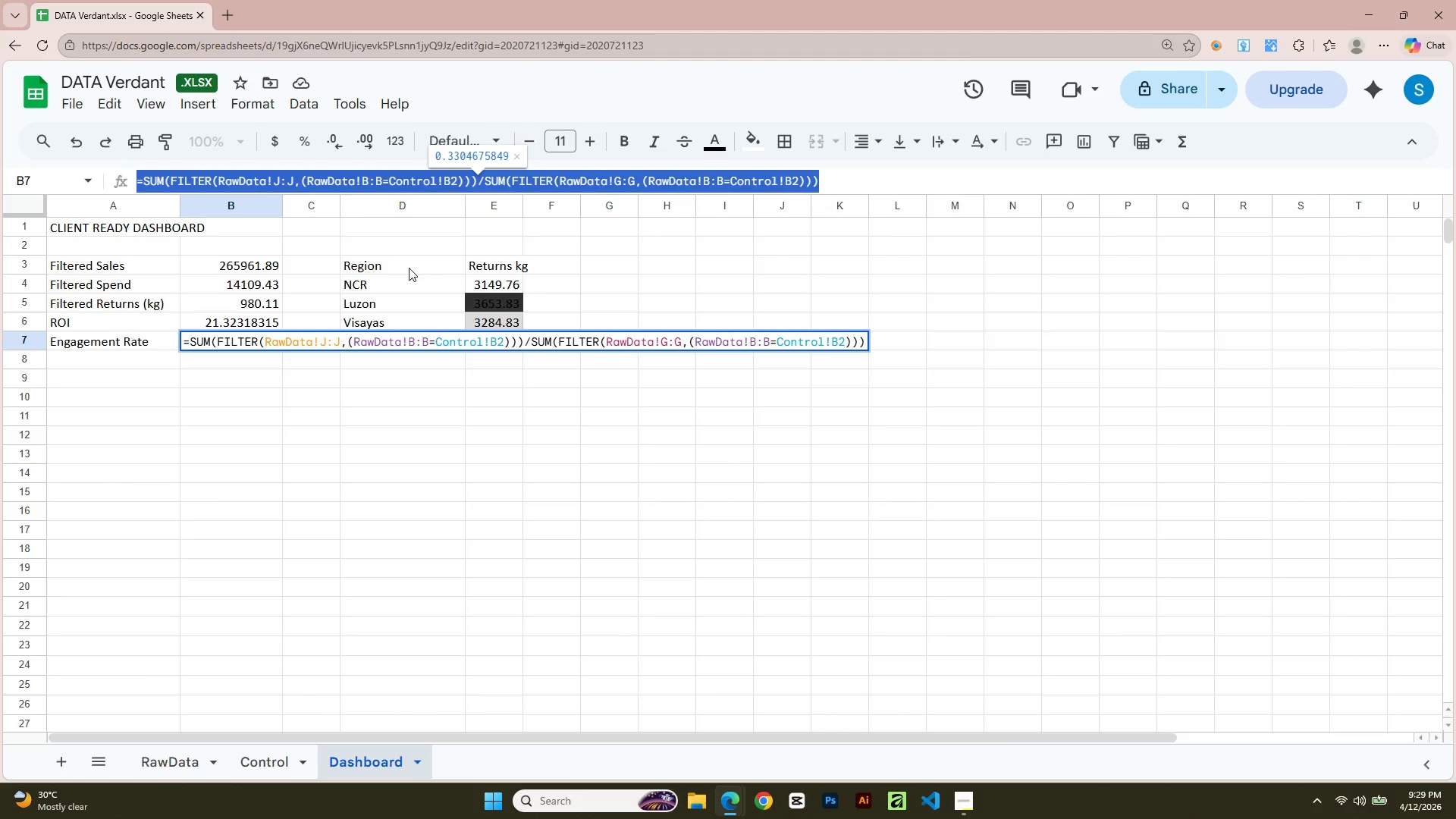 
key(Alt+AltLeft)
 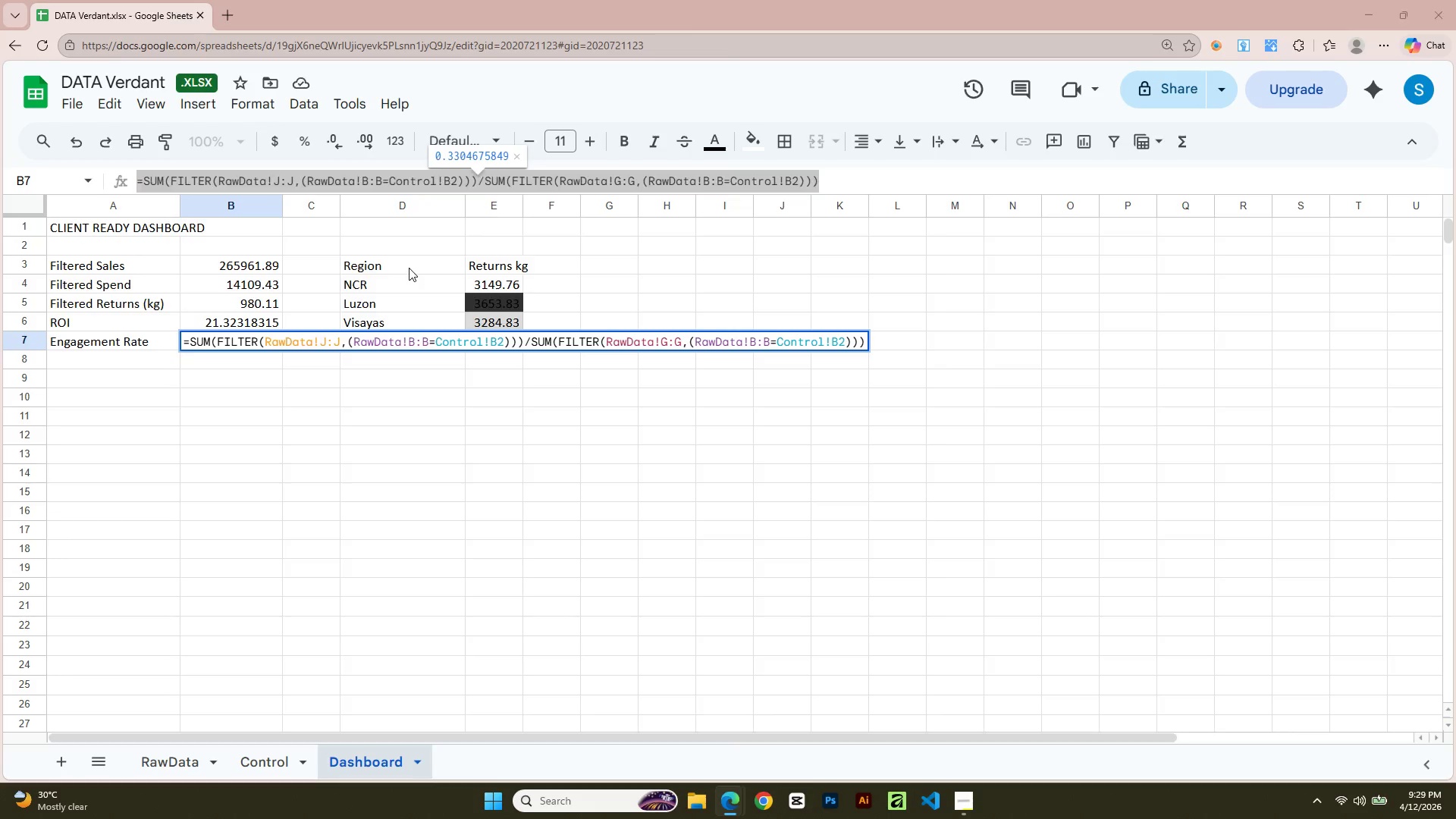 
key(Alt+Tab)
 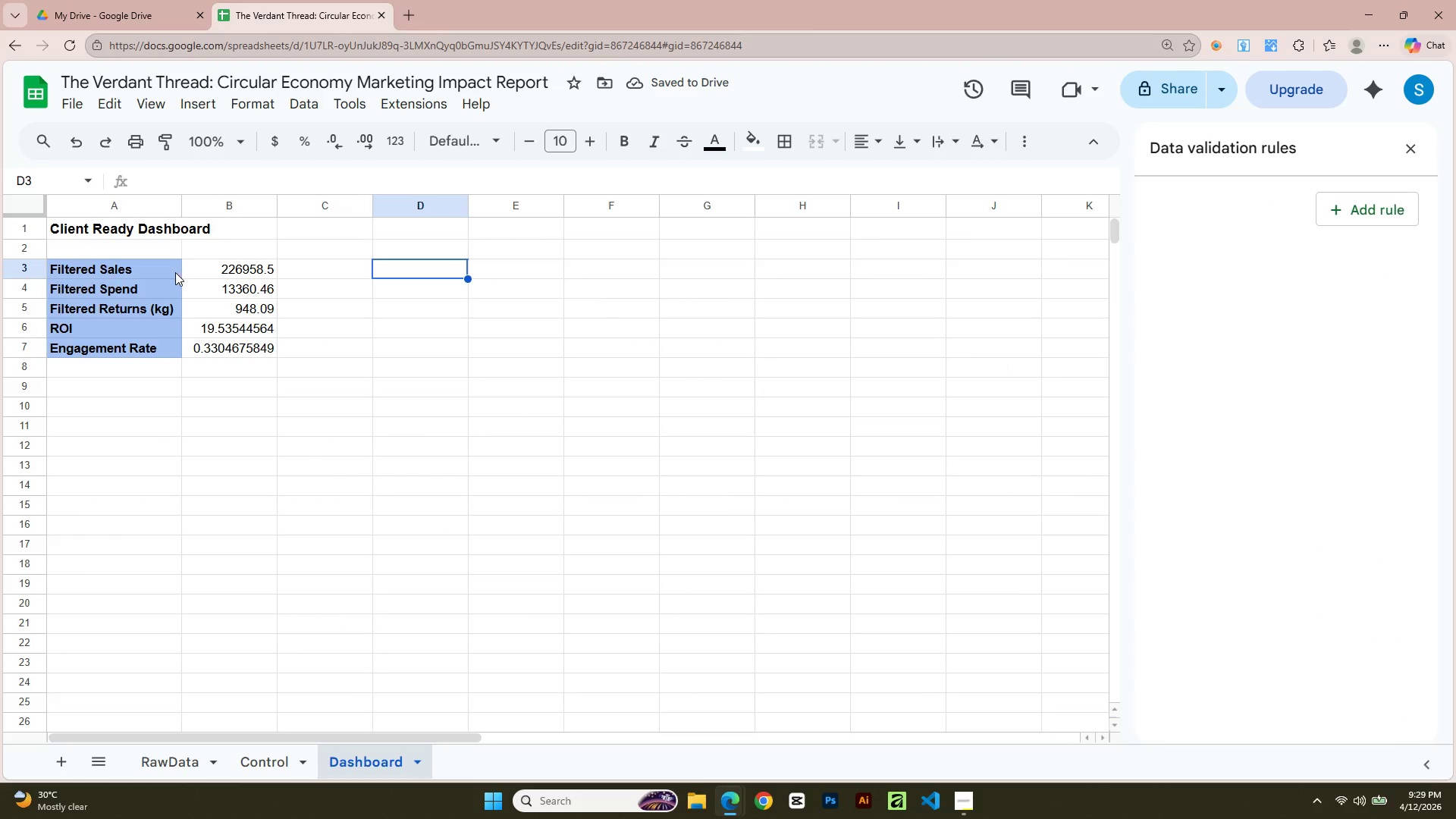 
left_click_drag(start_coordinate=[175, 272], to_coordinate=[758, 145])
 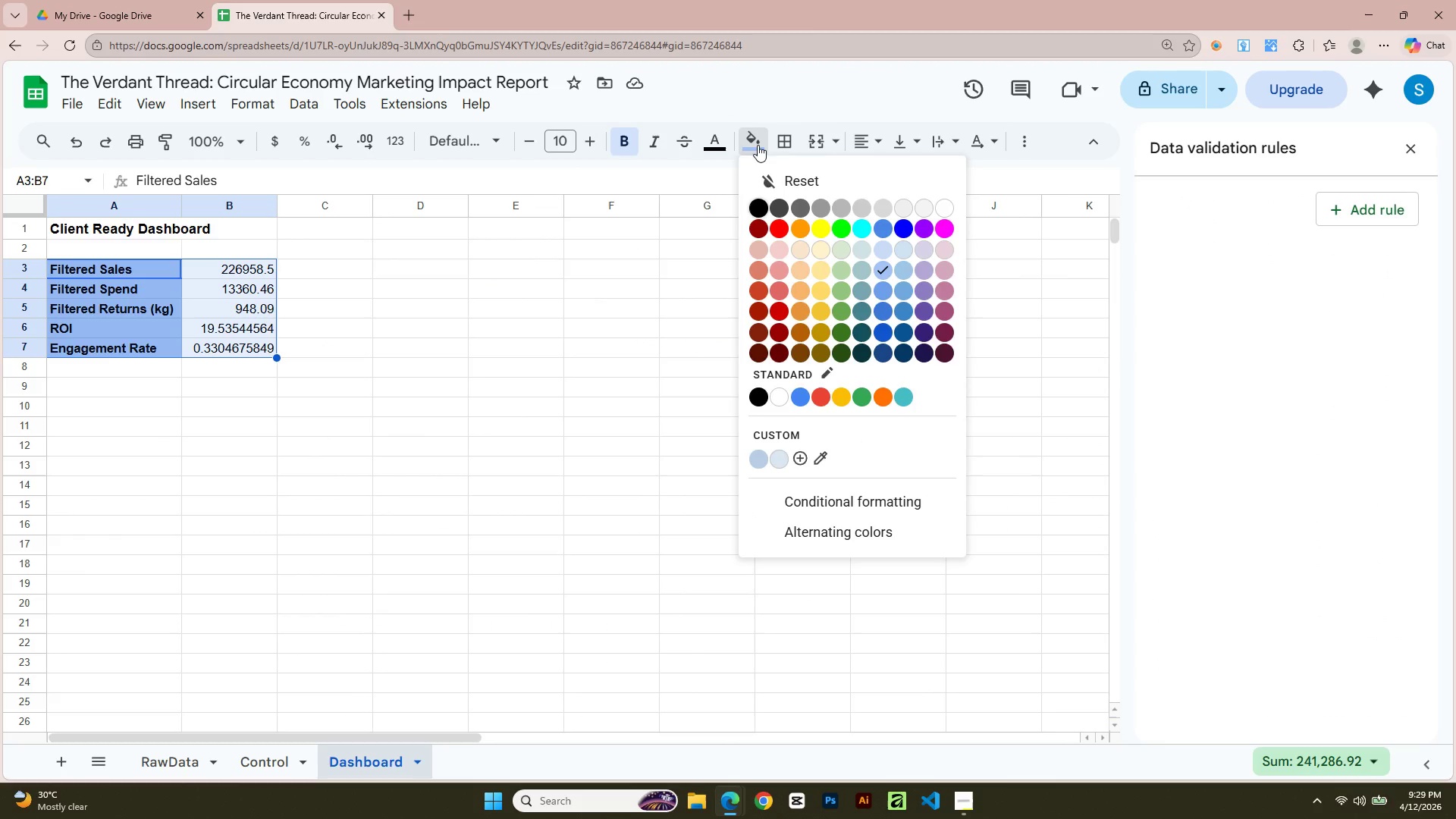 
key(Shift+ArrowRight)
 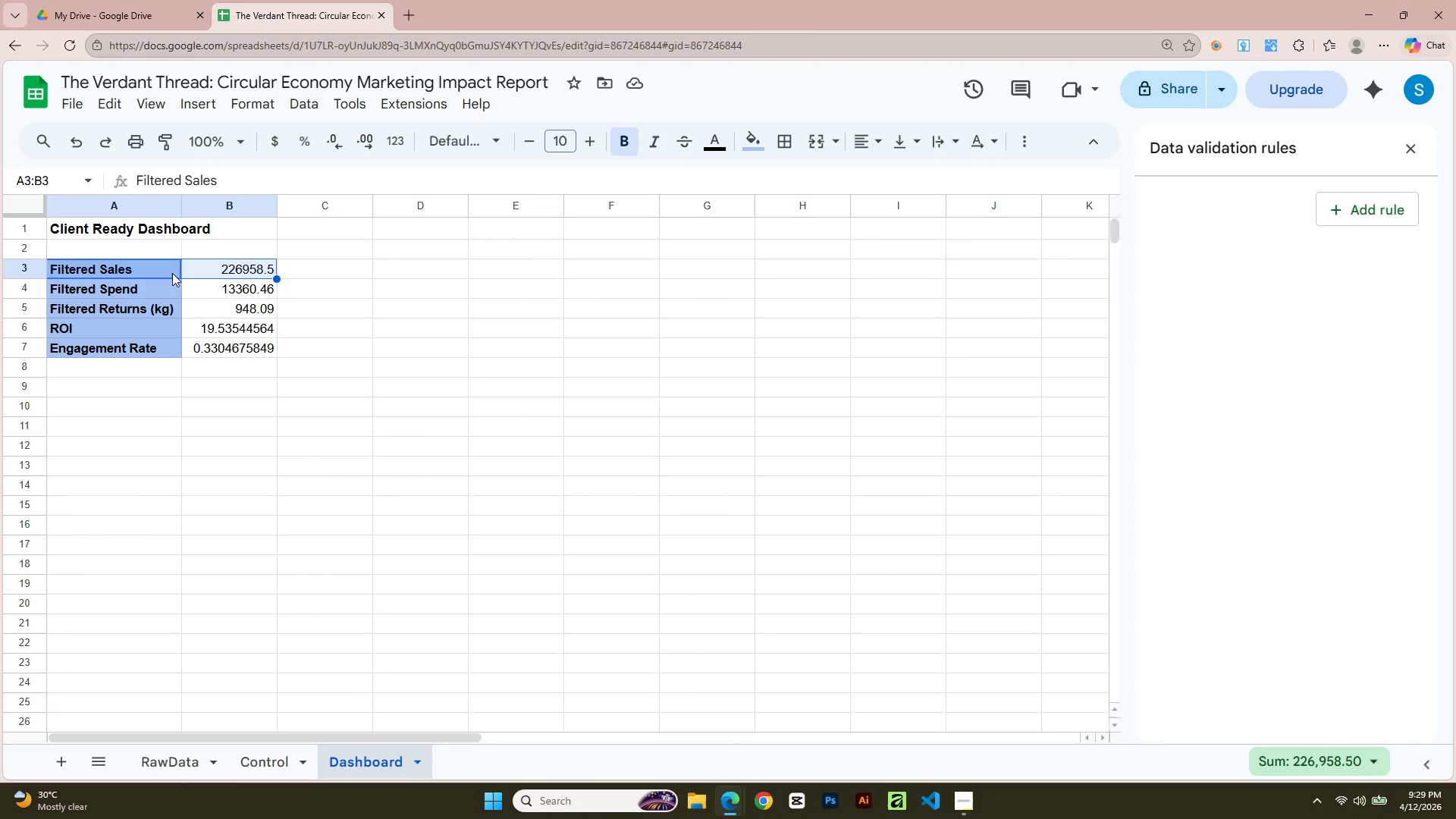 
key(Shift+ArrowDown)
 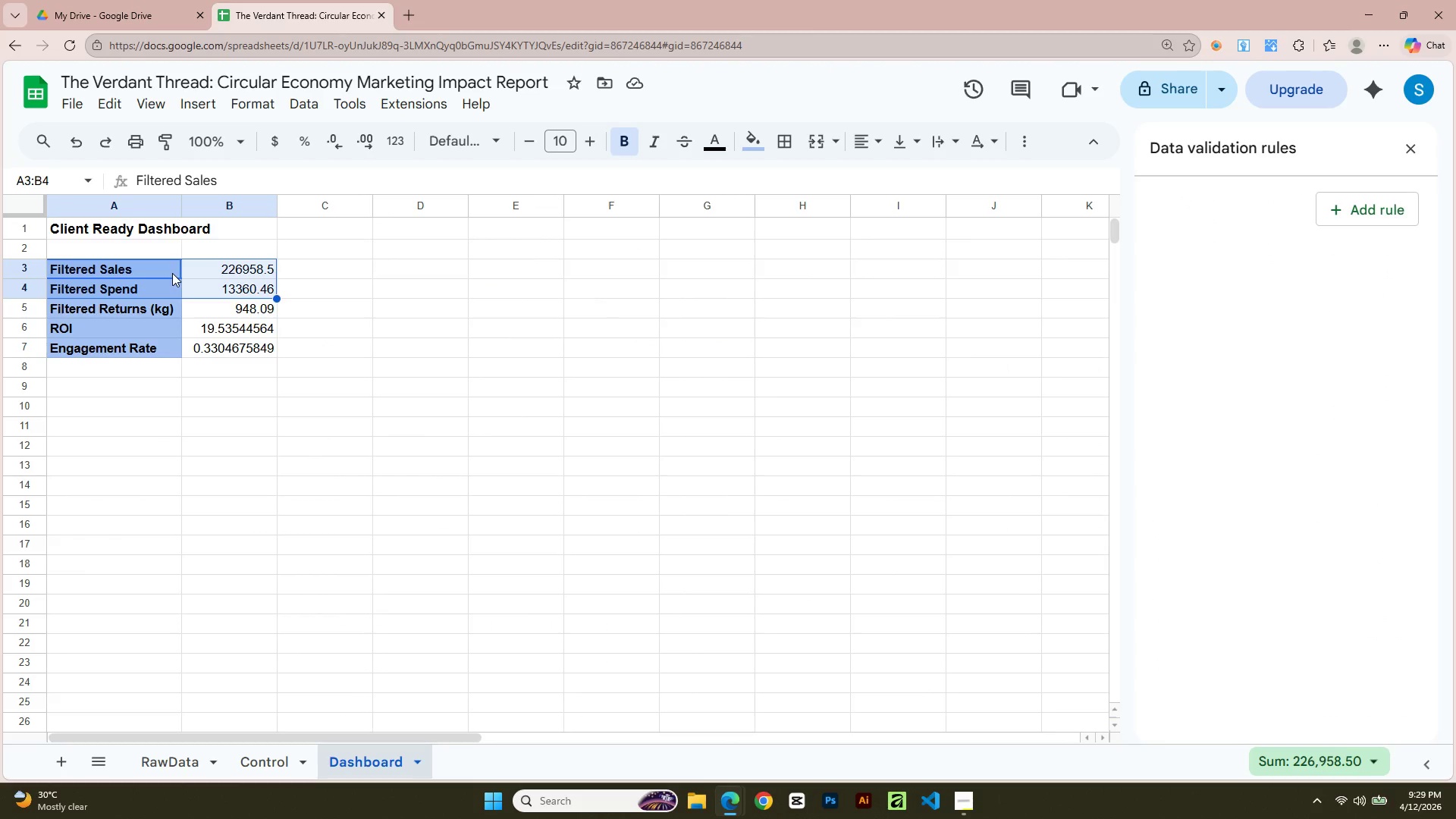 
key(Shift+ArrowDown)
 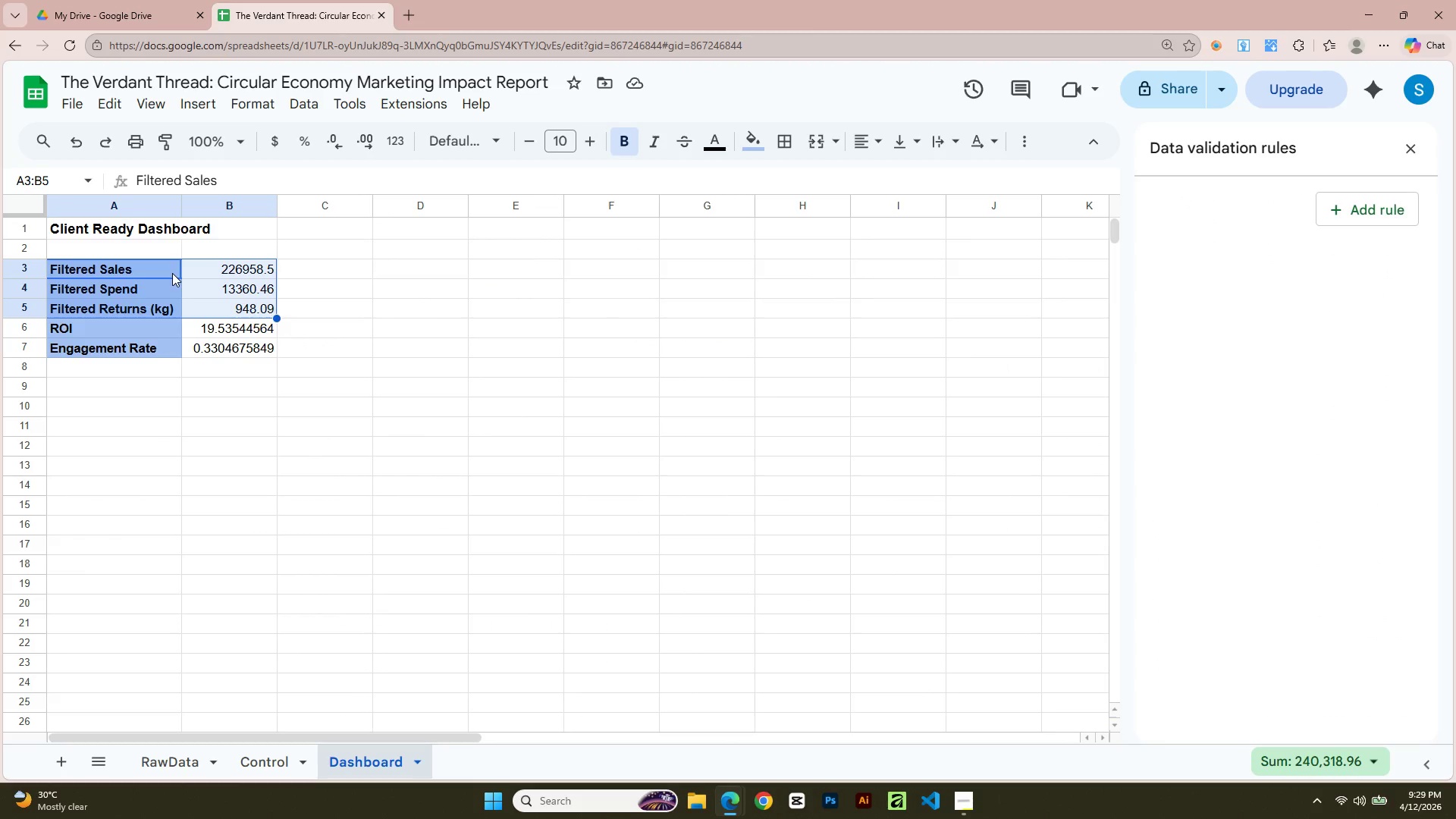 
key(Shift+ArrowDown)
 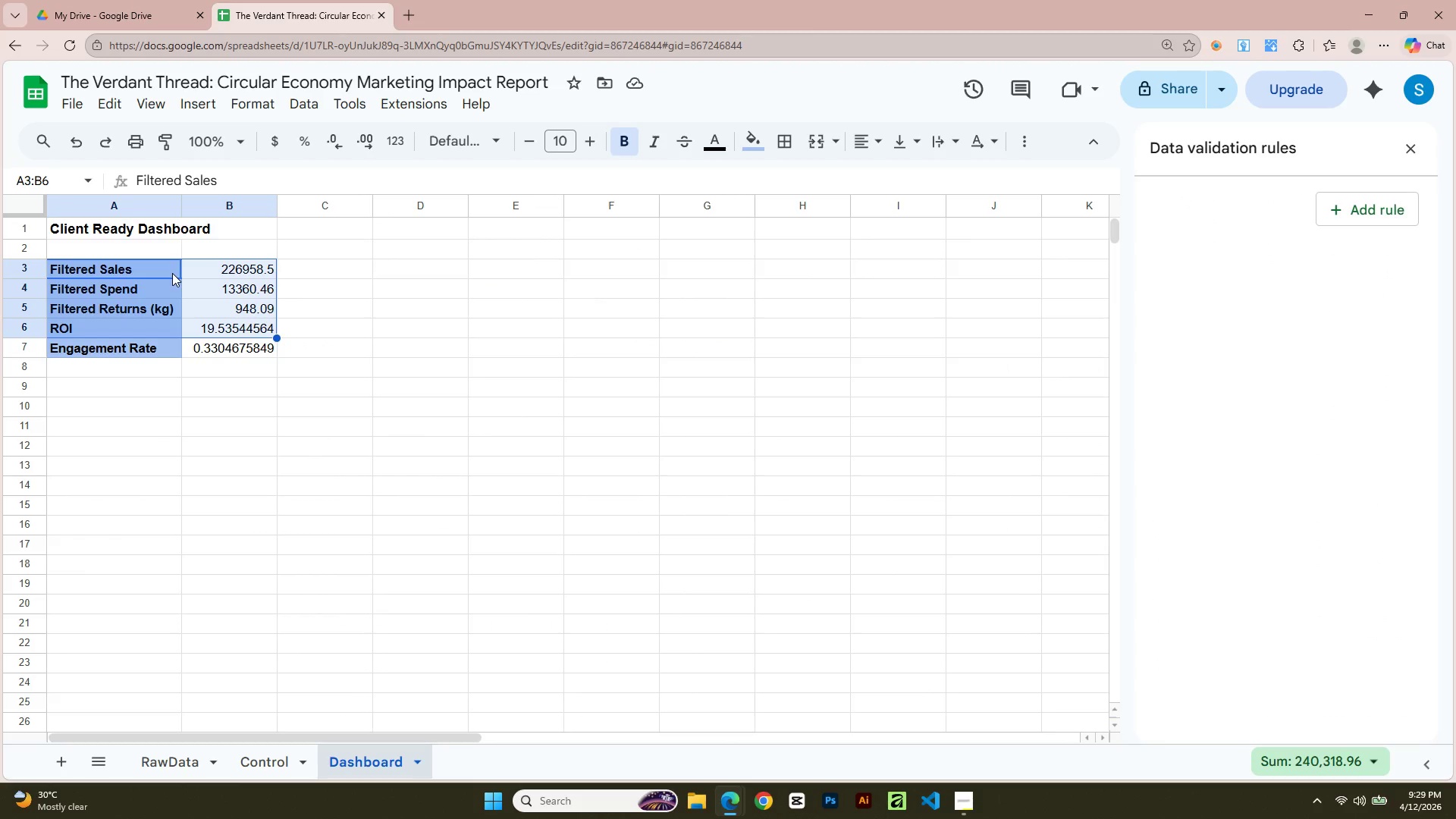 
key(Shift+ArrowDown)
 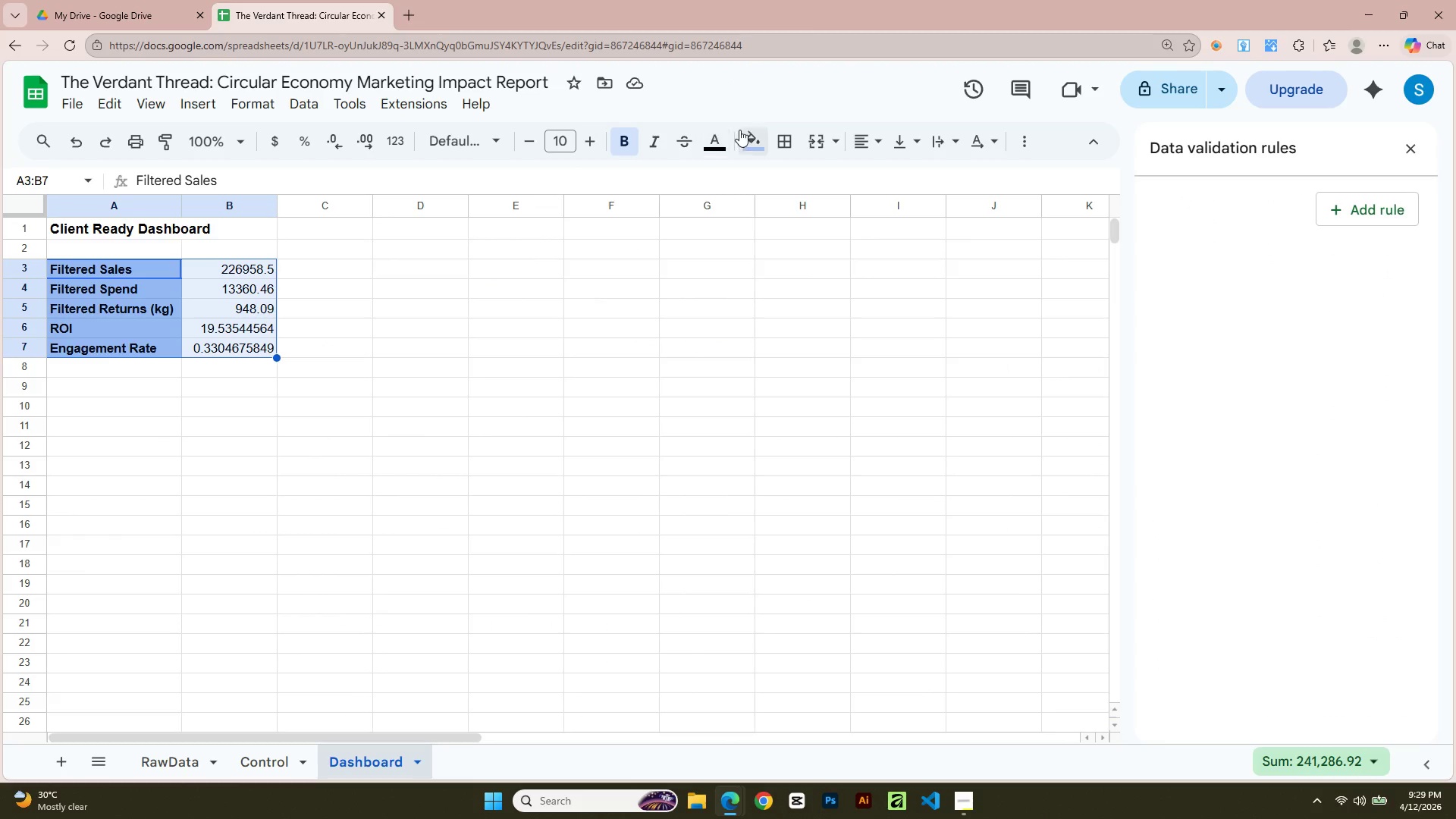 
left_click([758, 145])
 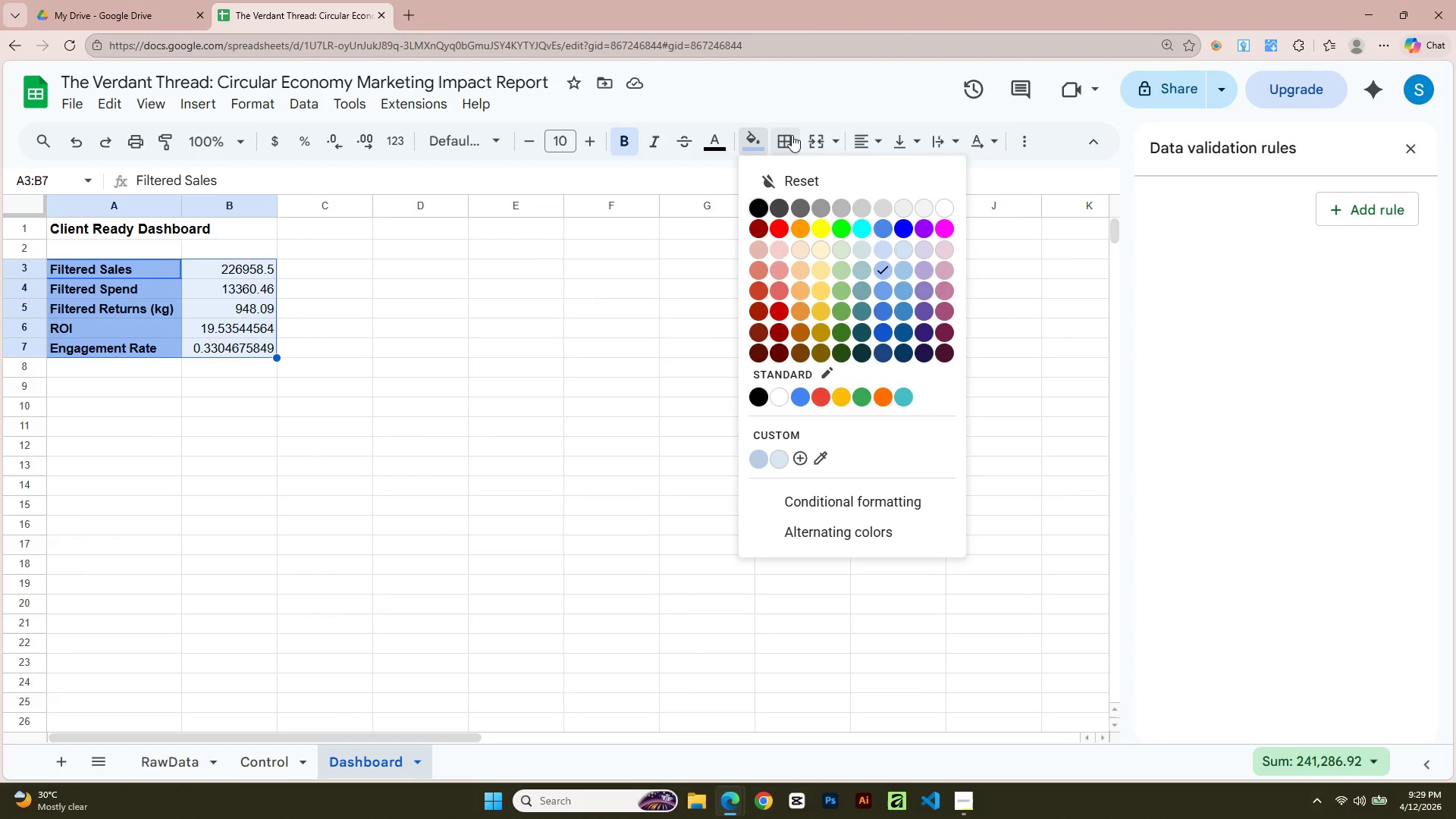 
left_click([792, 135])
 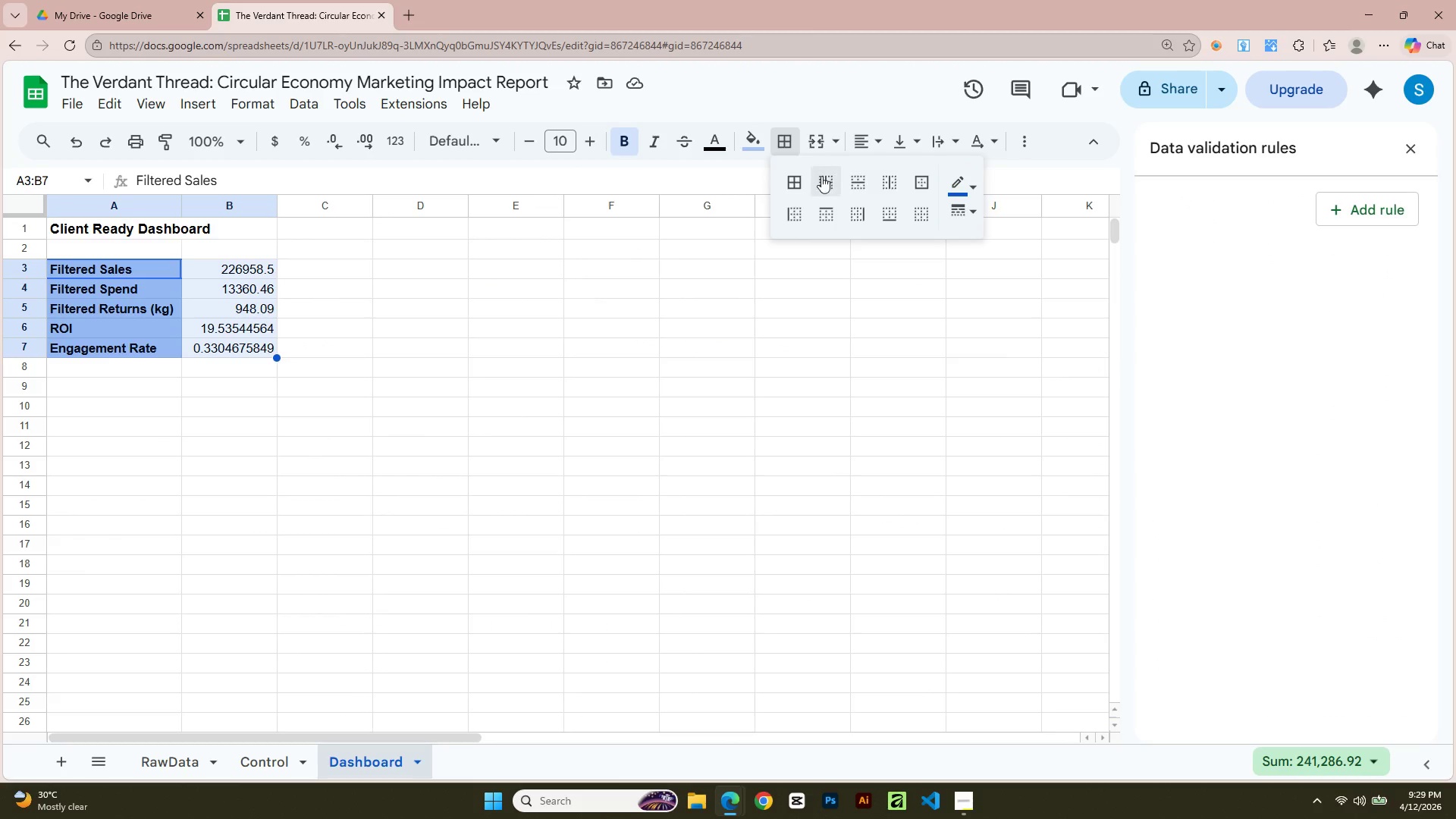 
left_click([800, 184])
 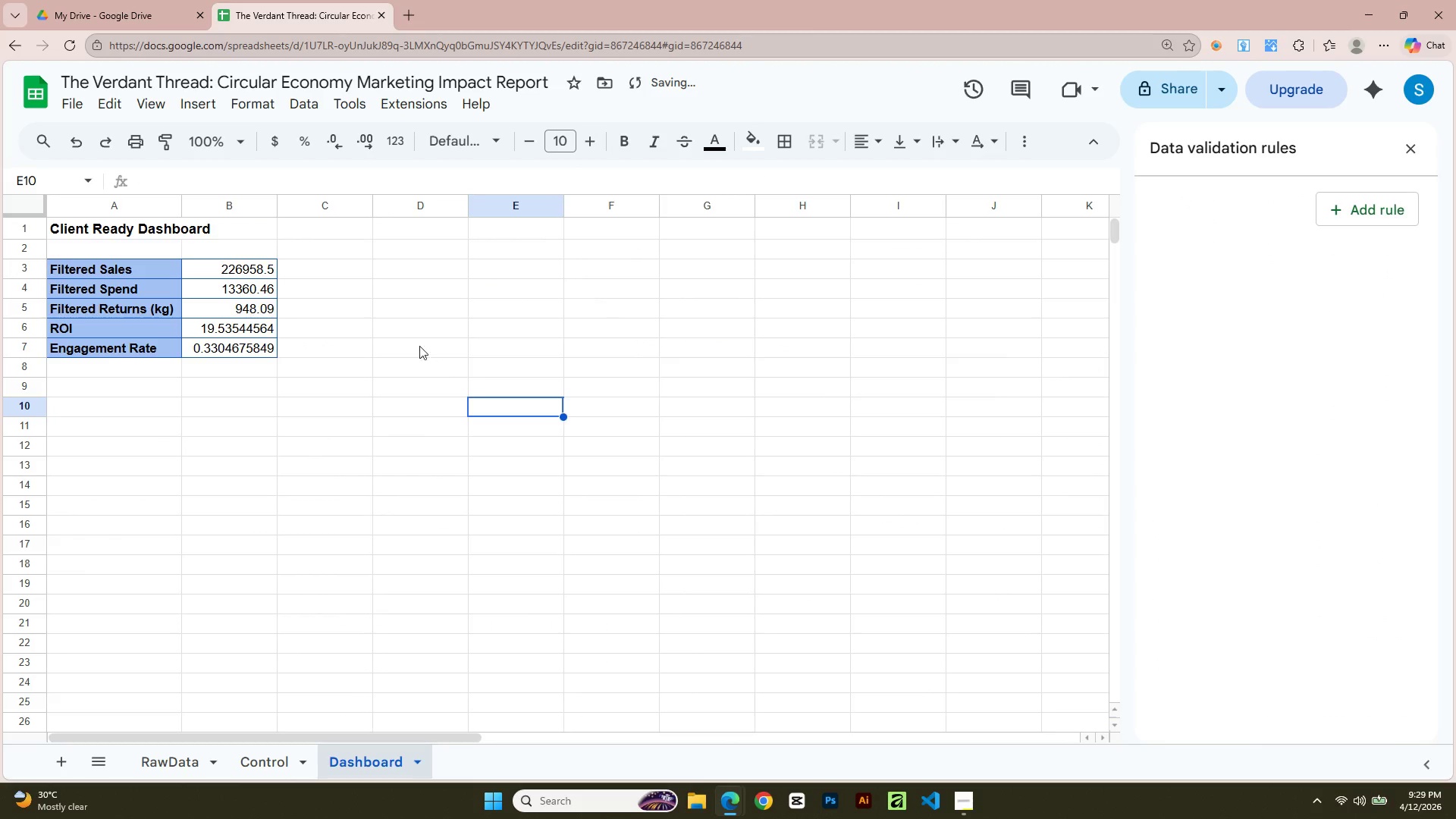 
key(Alt+Tab)
 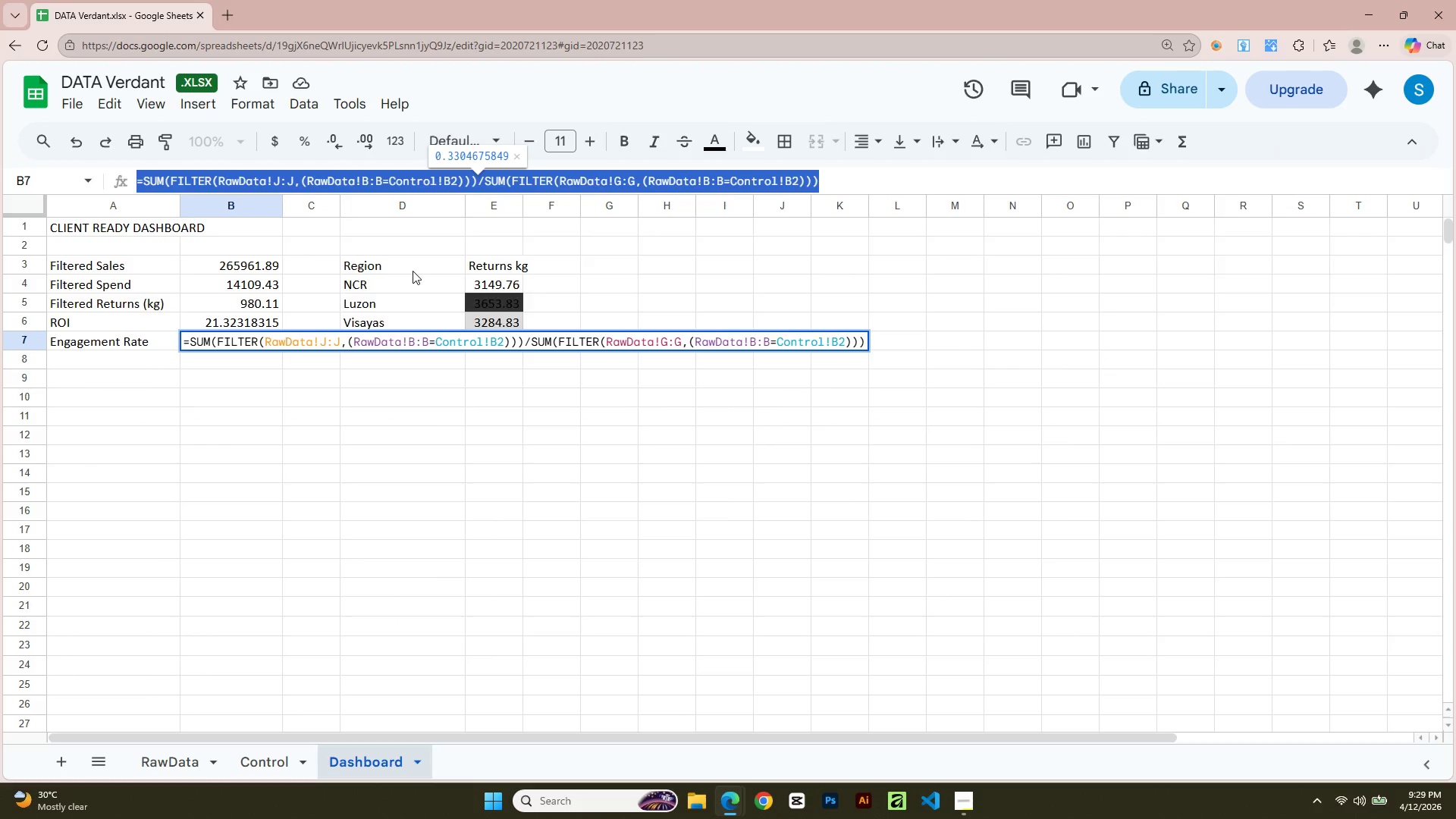 
key(Alt+Tab)
 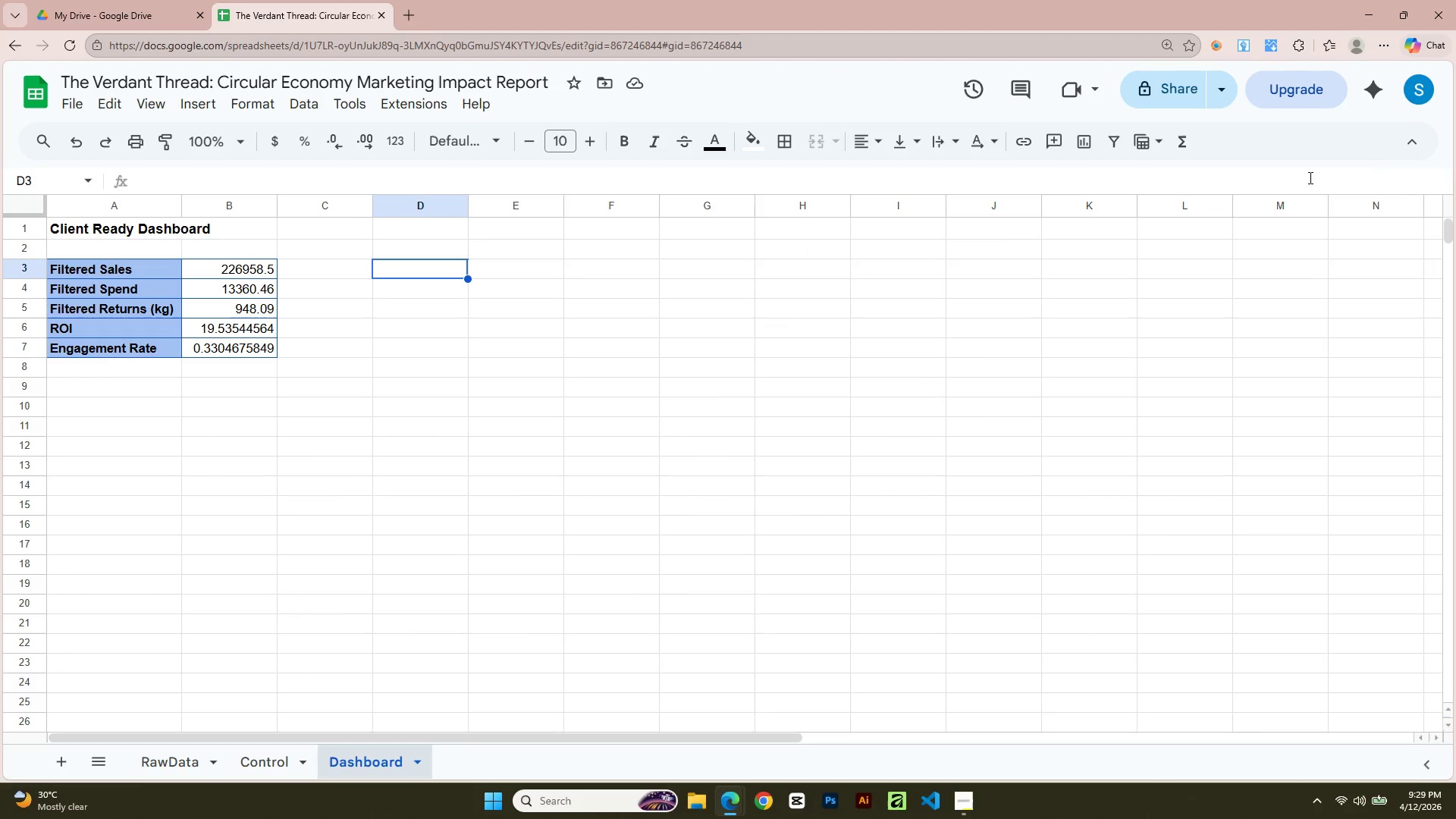 
key(Alt+AltLeft)
 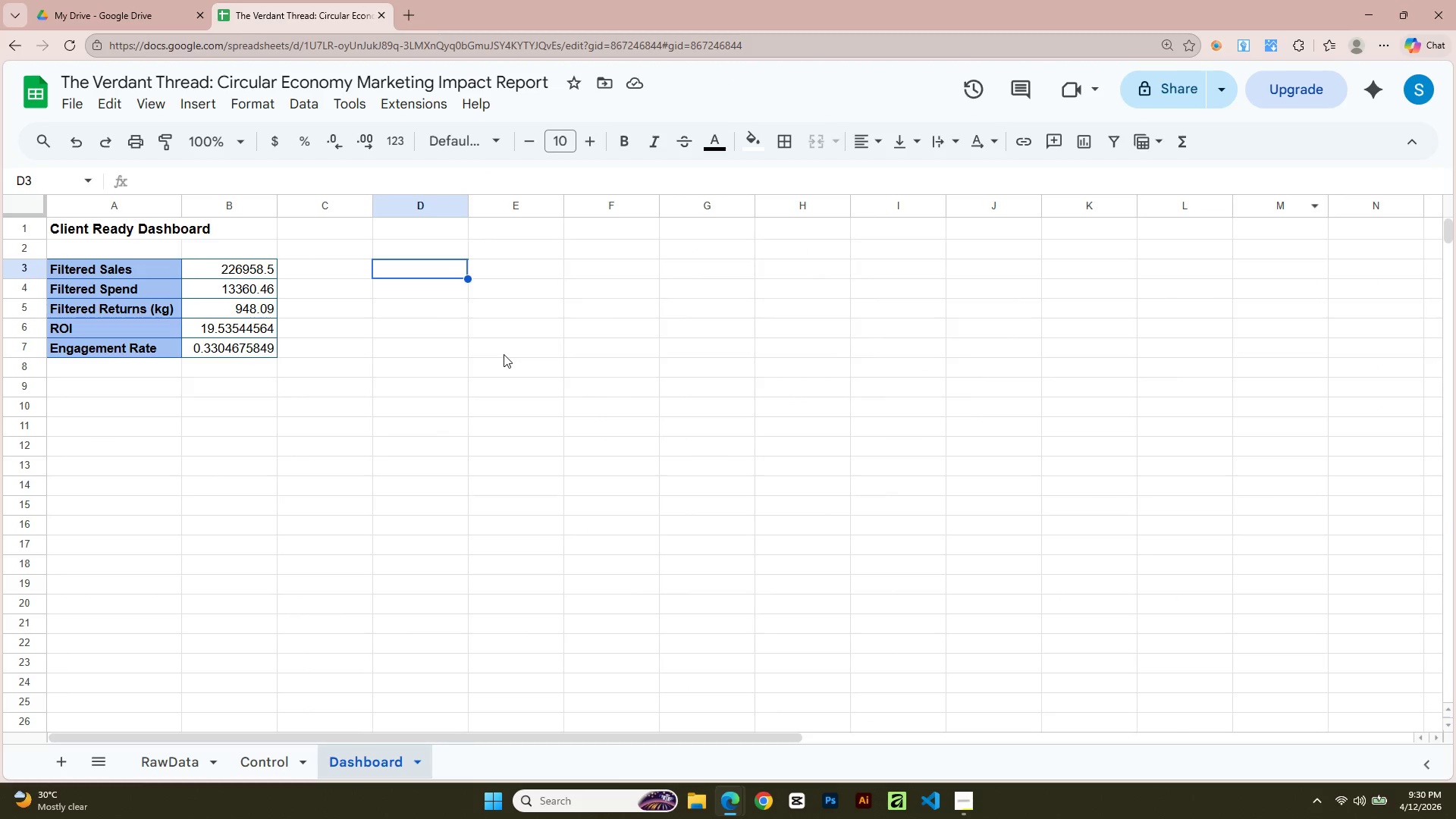 
key(Alt+Tab)
 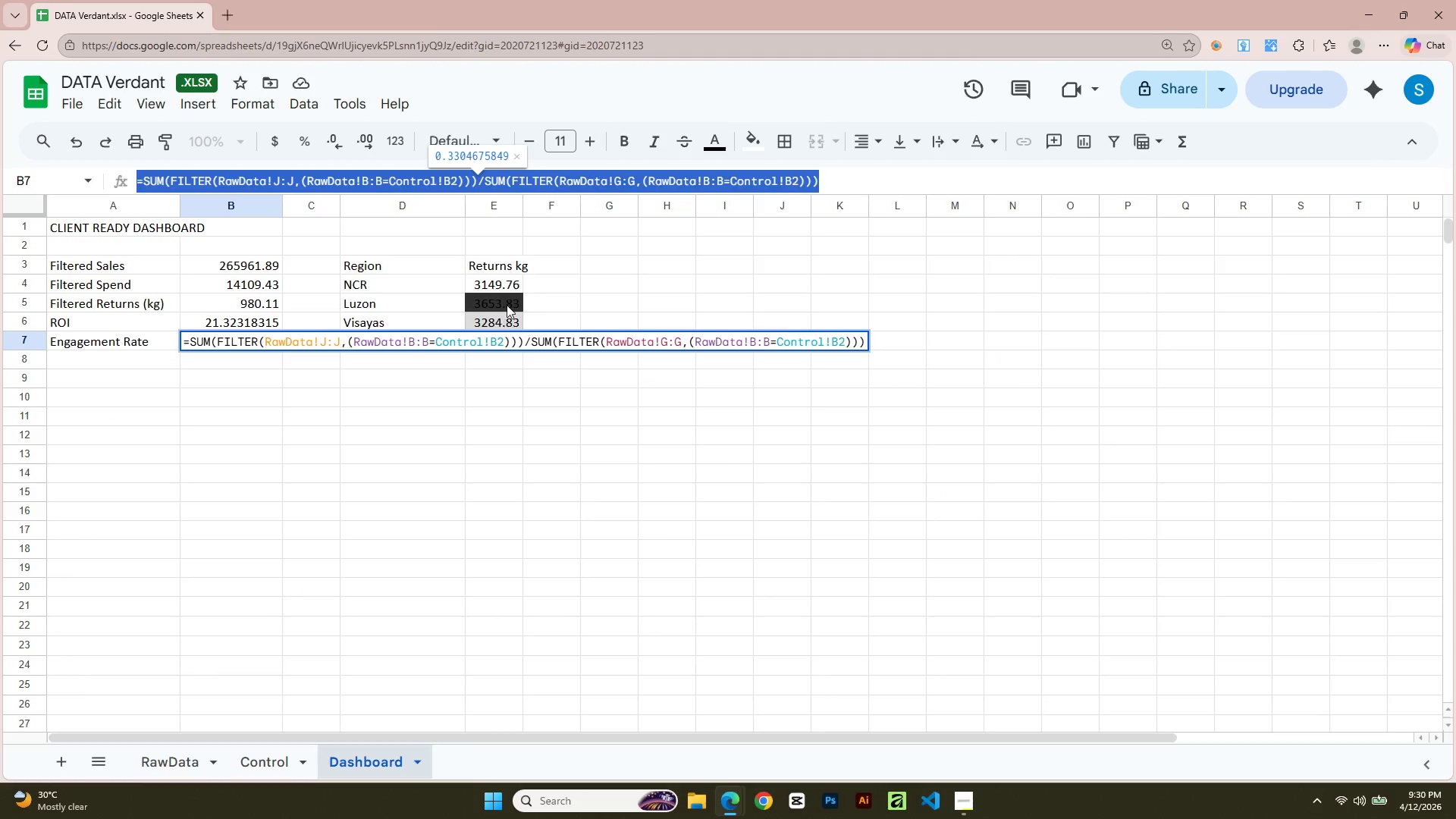 
left_click([507, 304])
 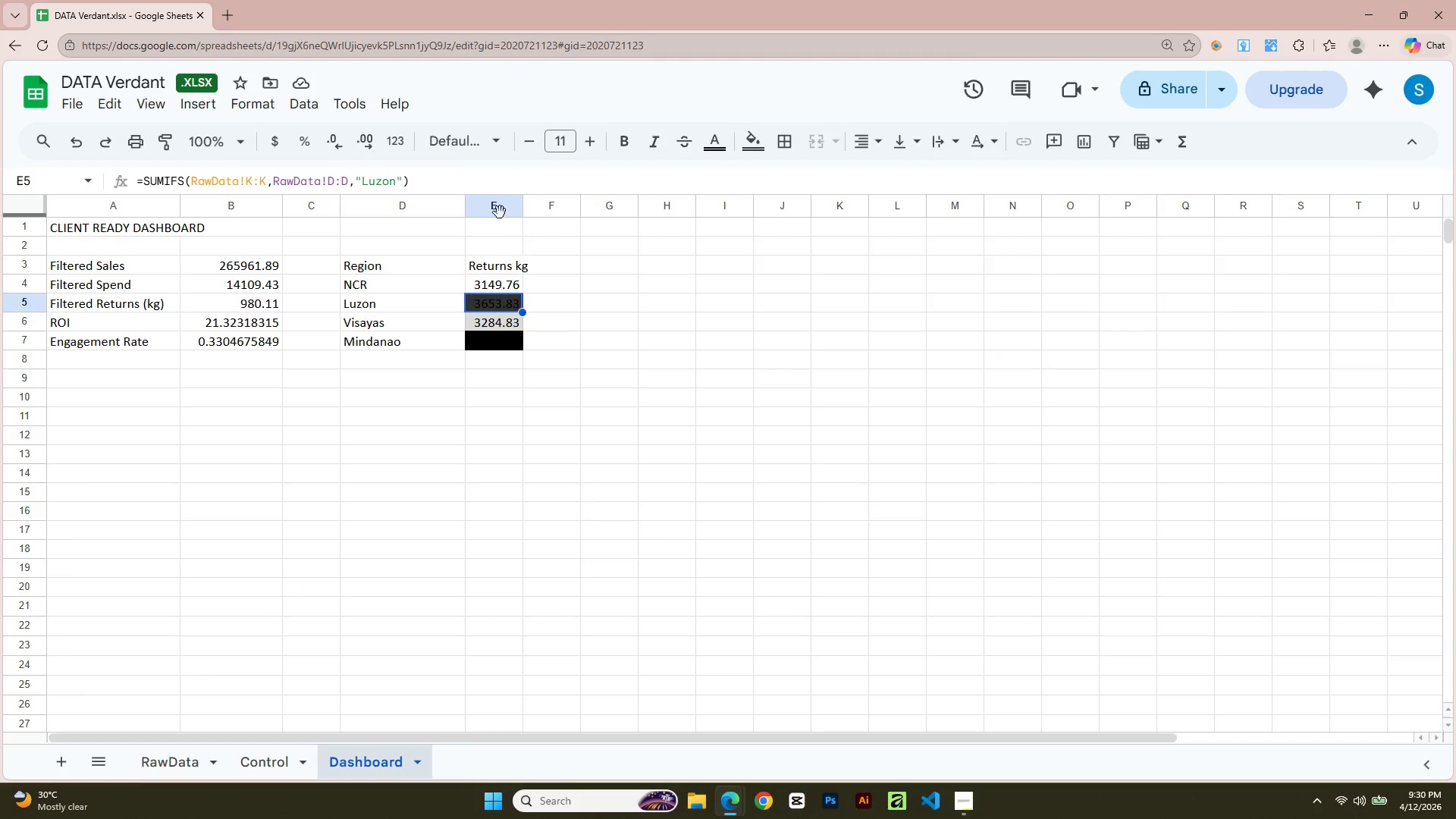 
left_click([500, 199])
 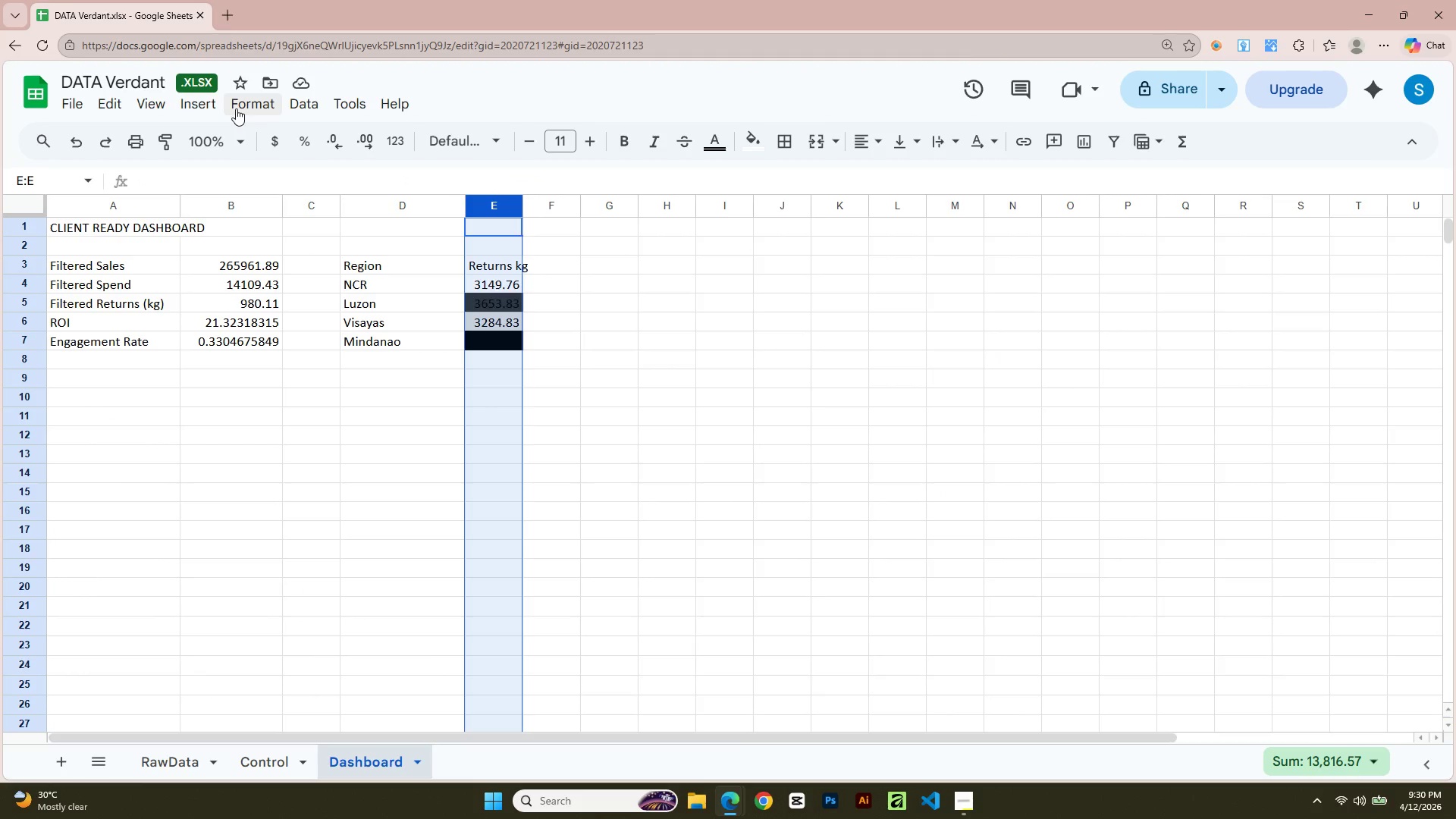 
left_click([236, 108])
 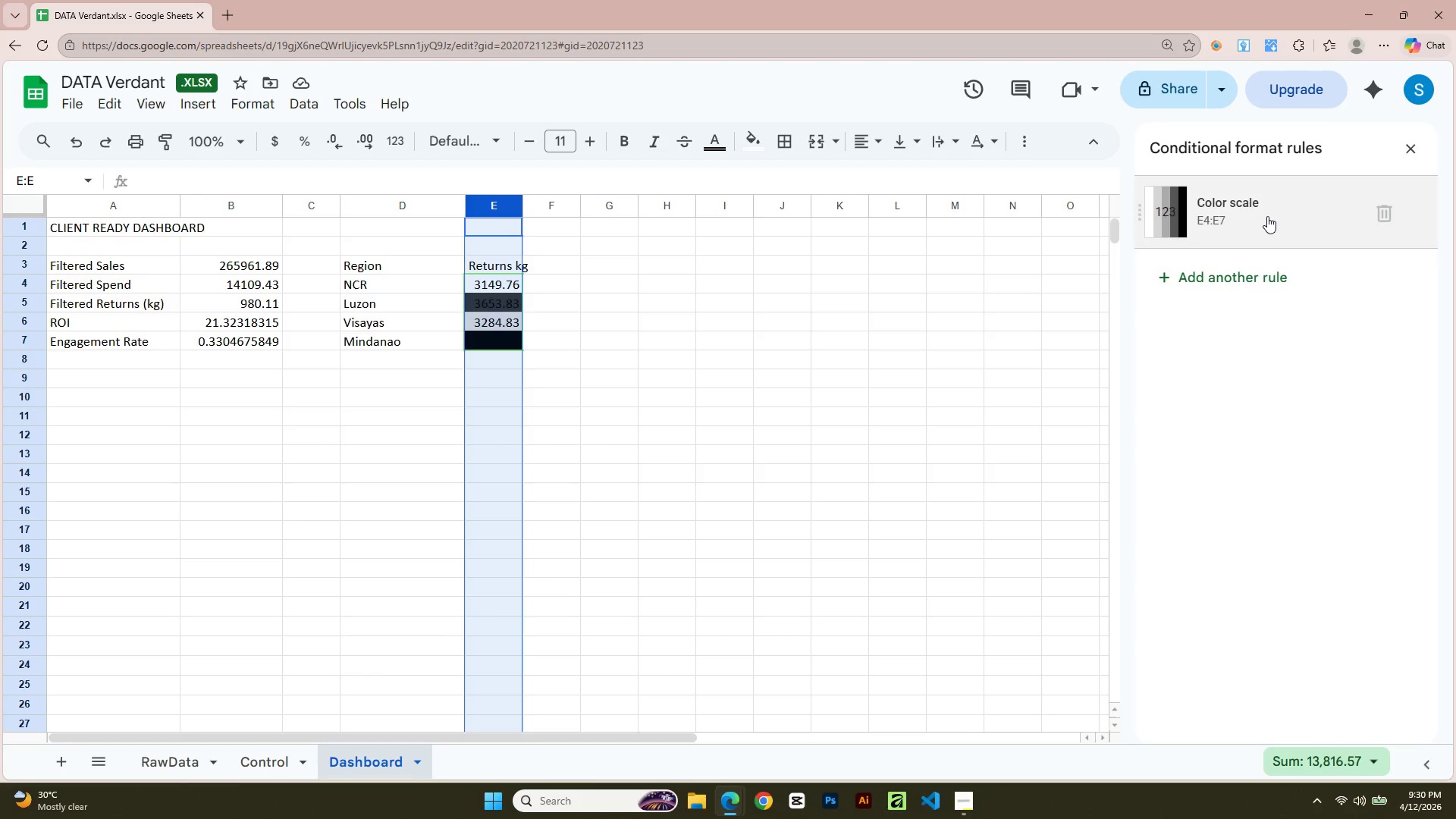 
double_click([1267, 216])